 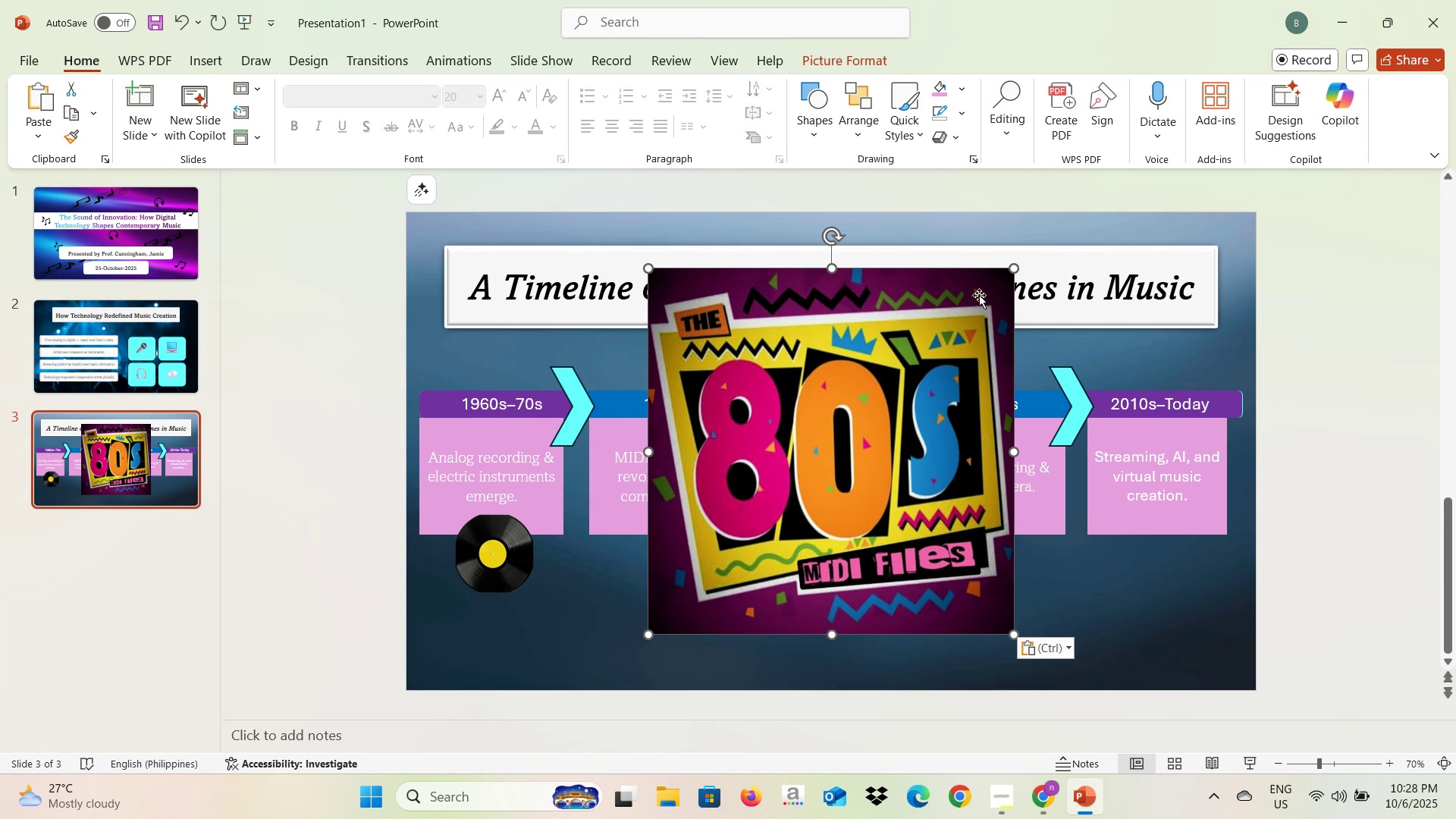 
double_click([657, 563])
 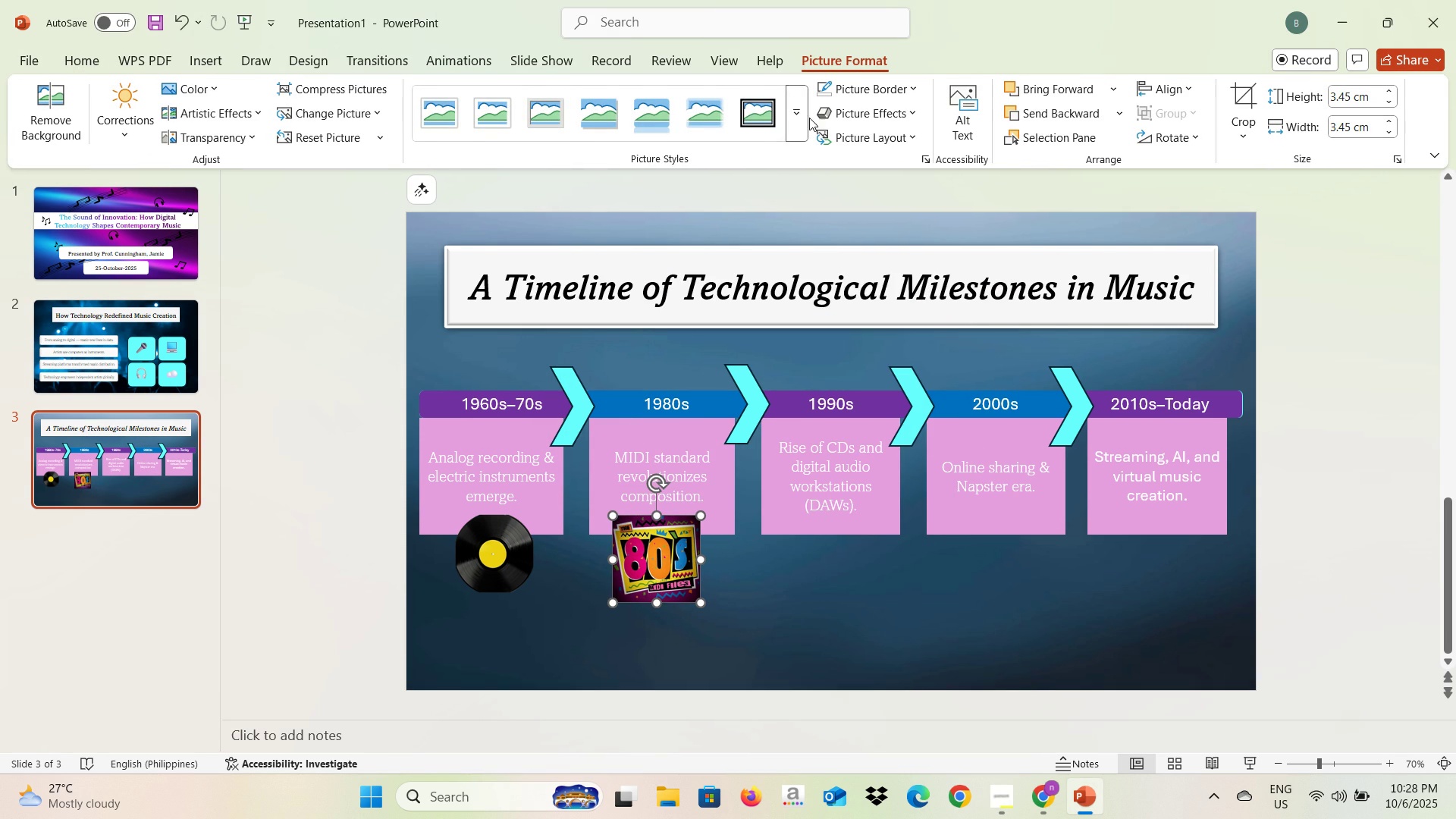 
double_click([808, 118])
 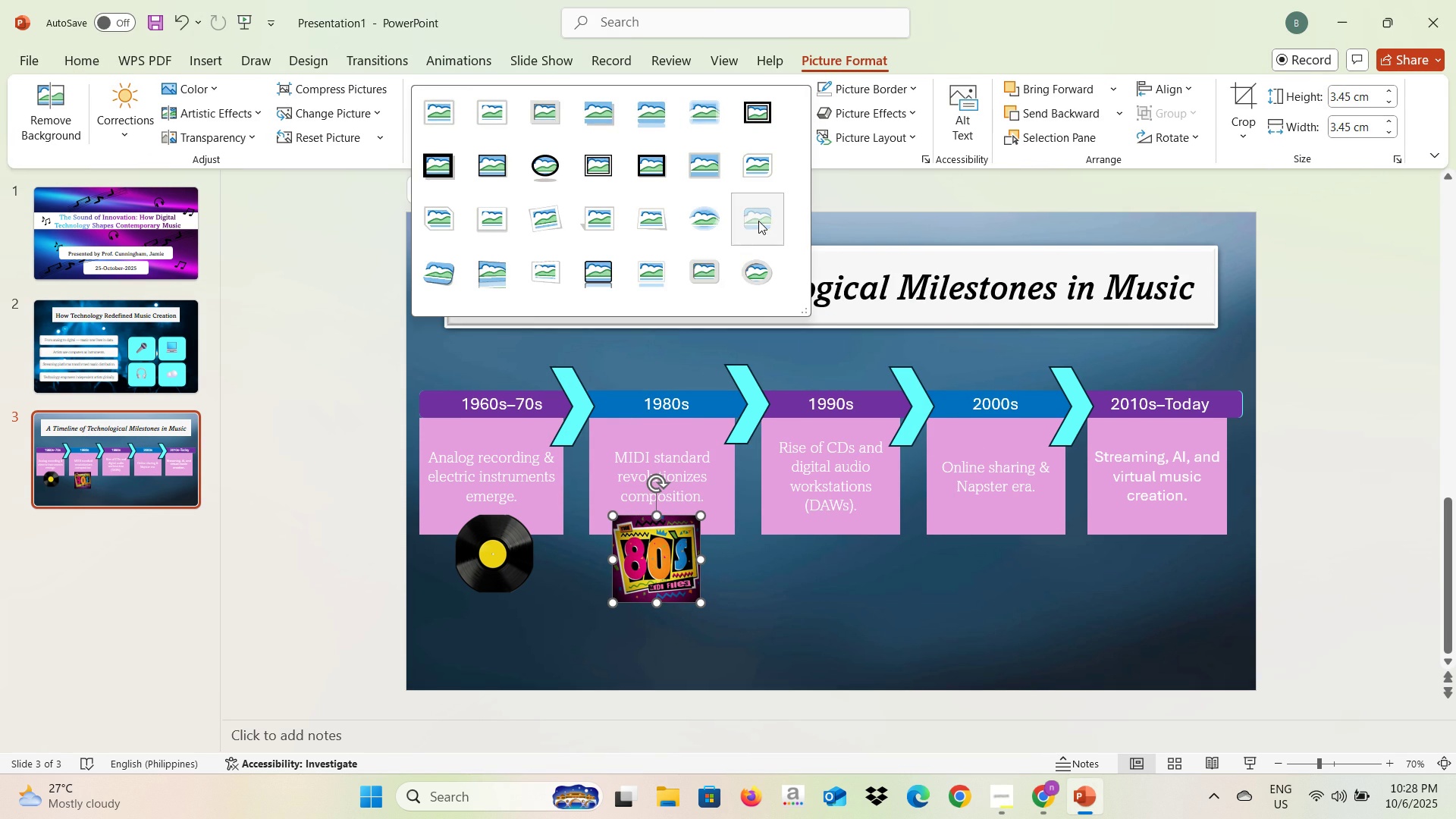 
left_click([758, 221])
 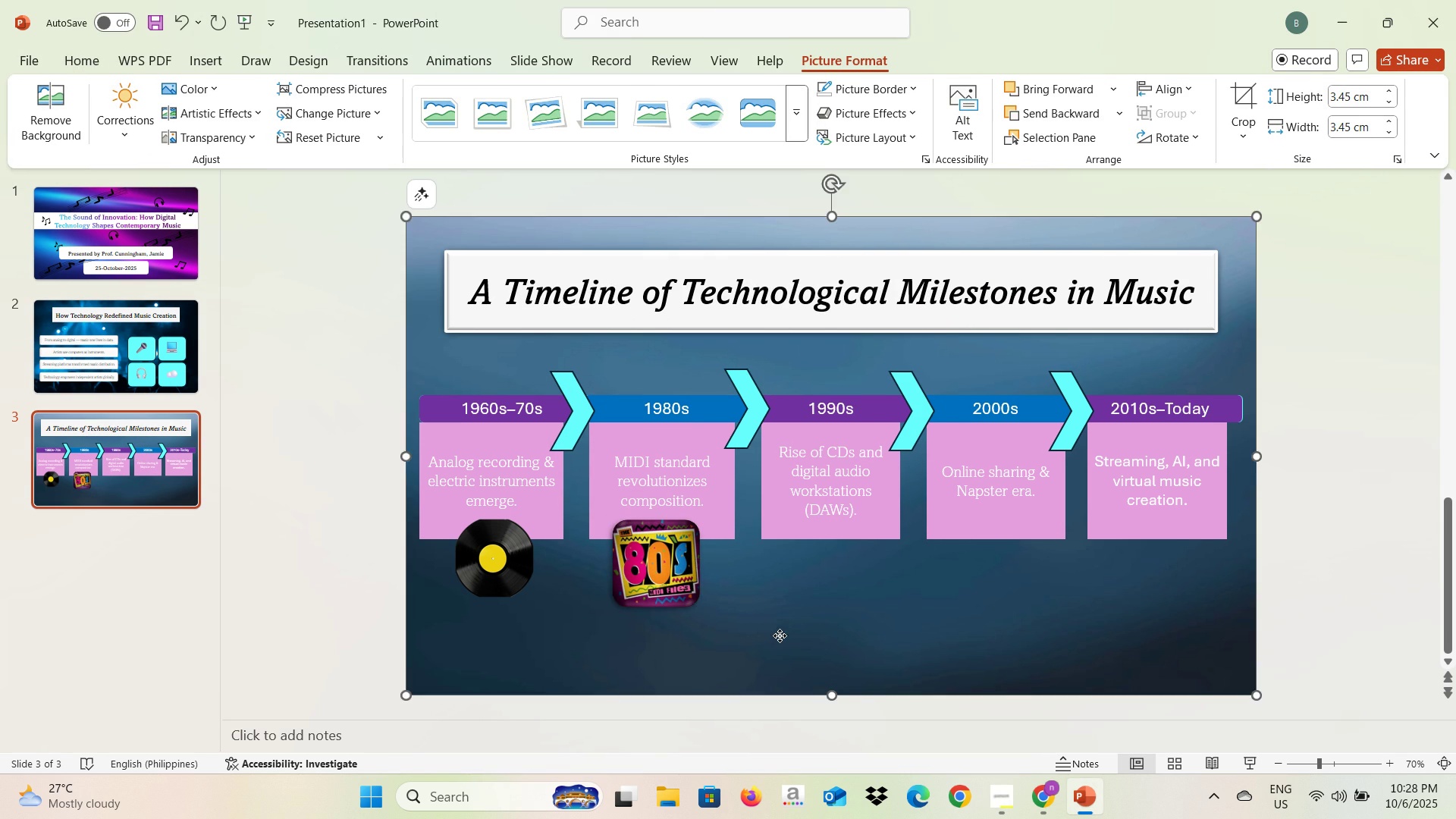 
left_click([780, 635])
 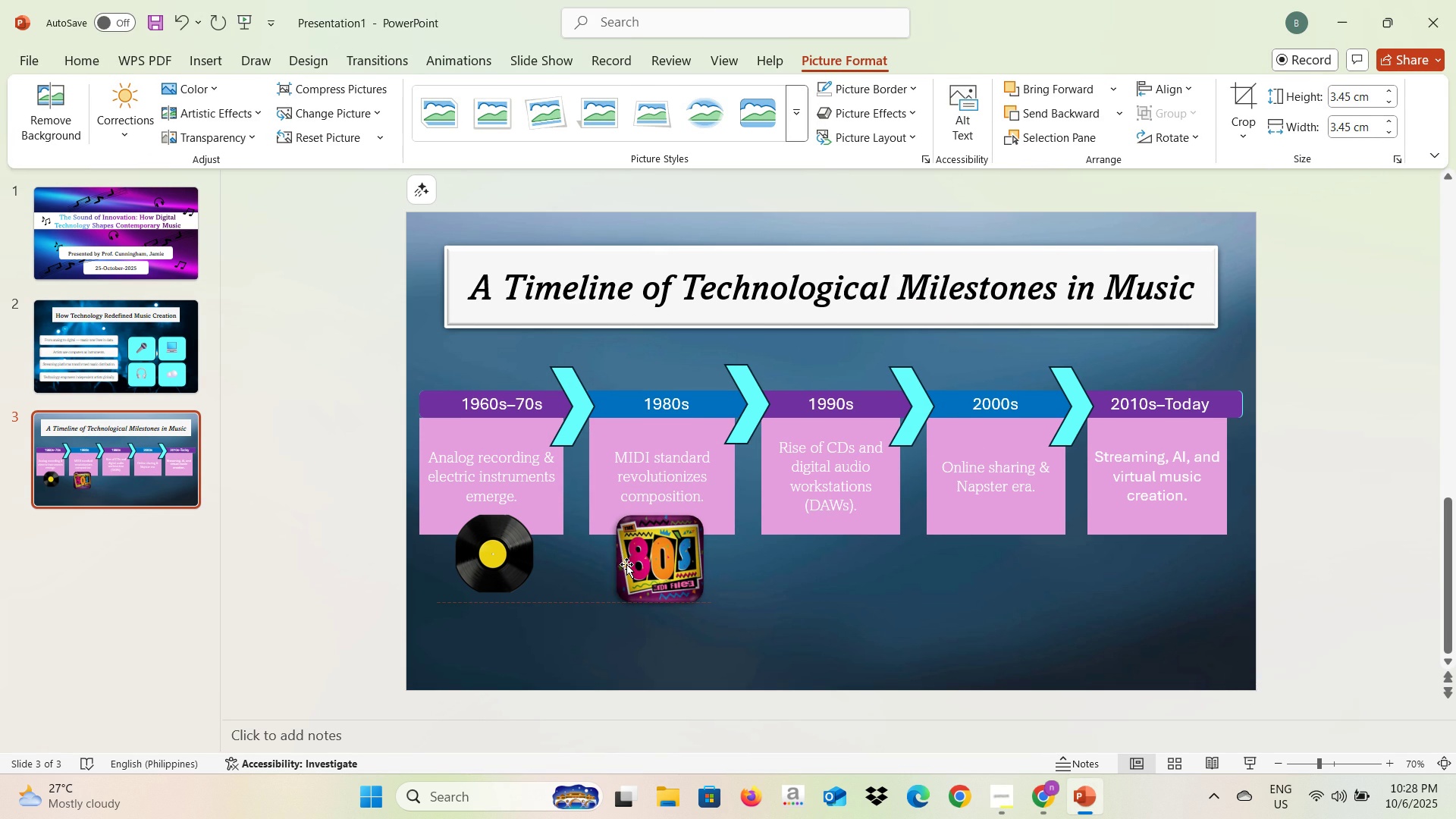 
left_click([755, 588])
 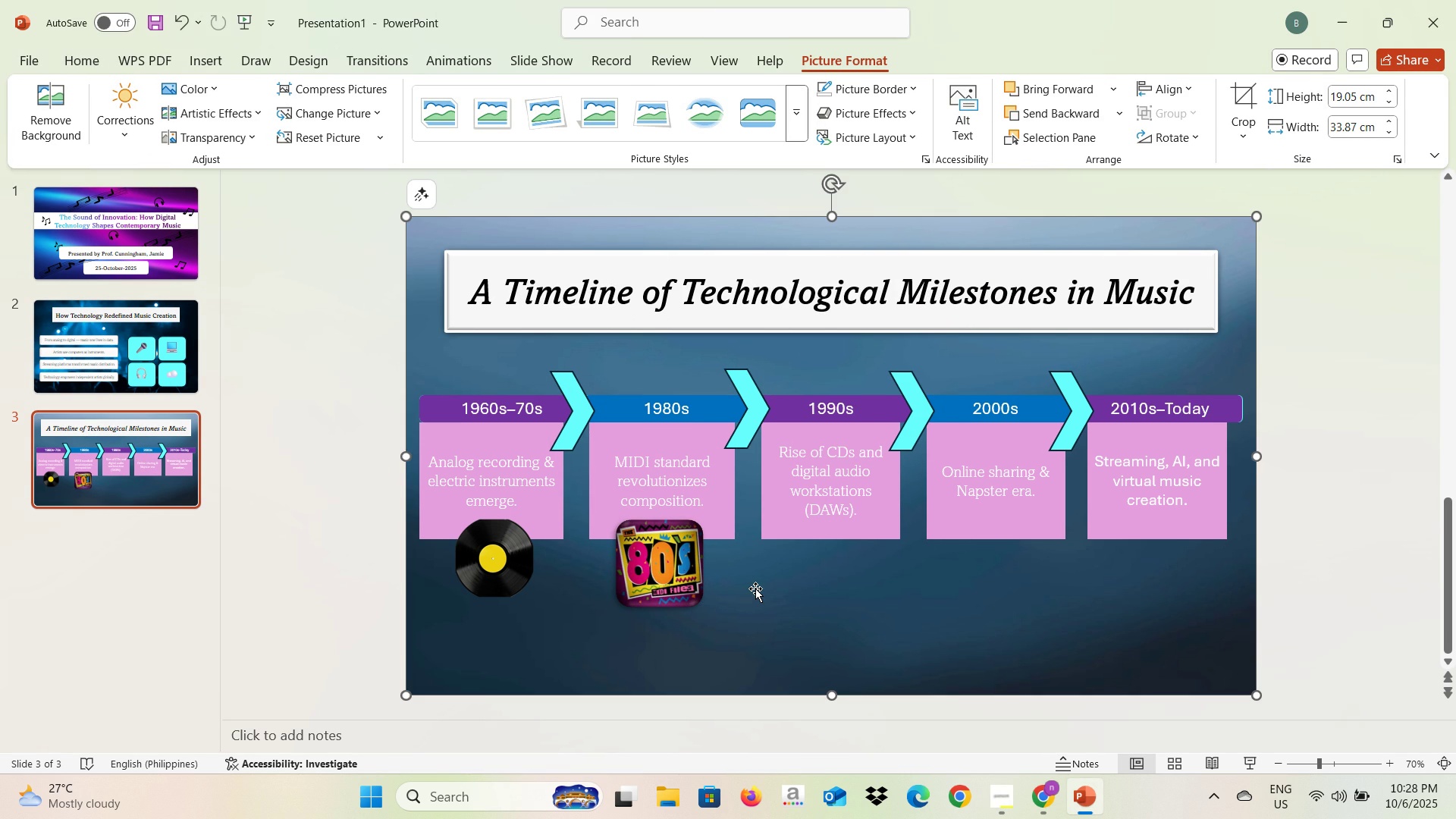 
key(Alt+AltLeft)
 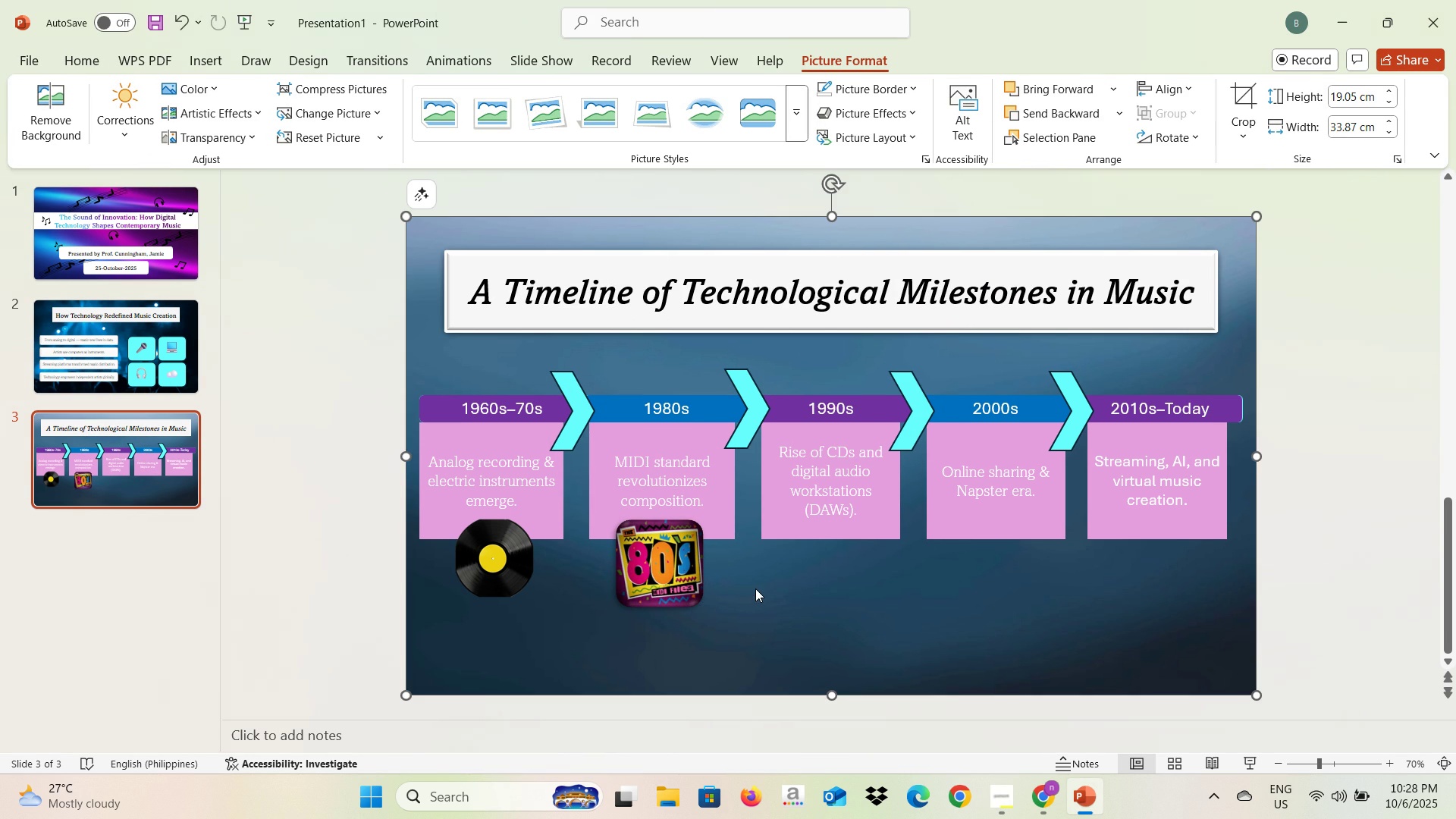 
key(Alt+Tab)